 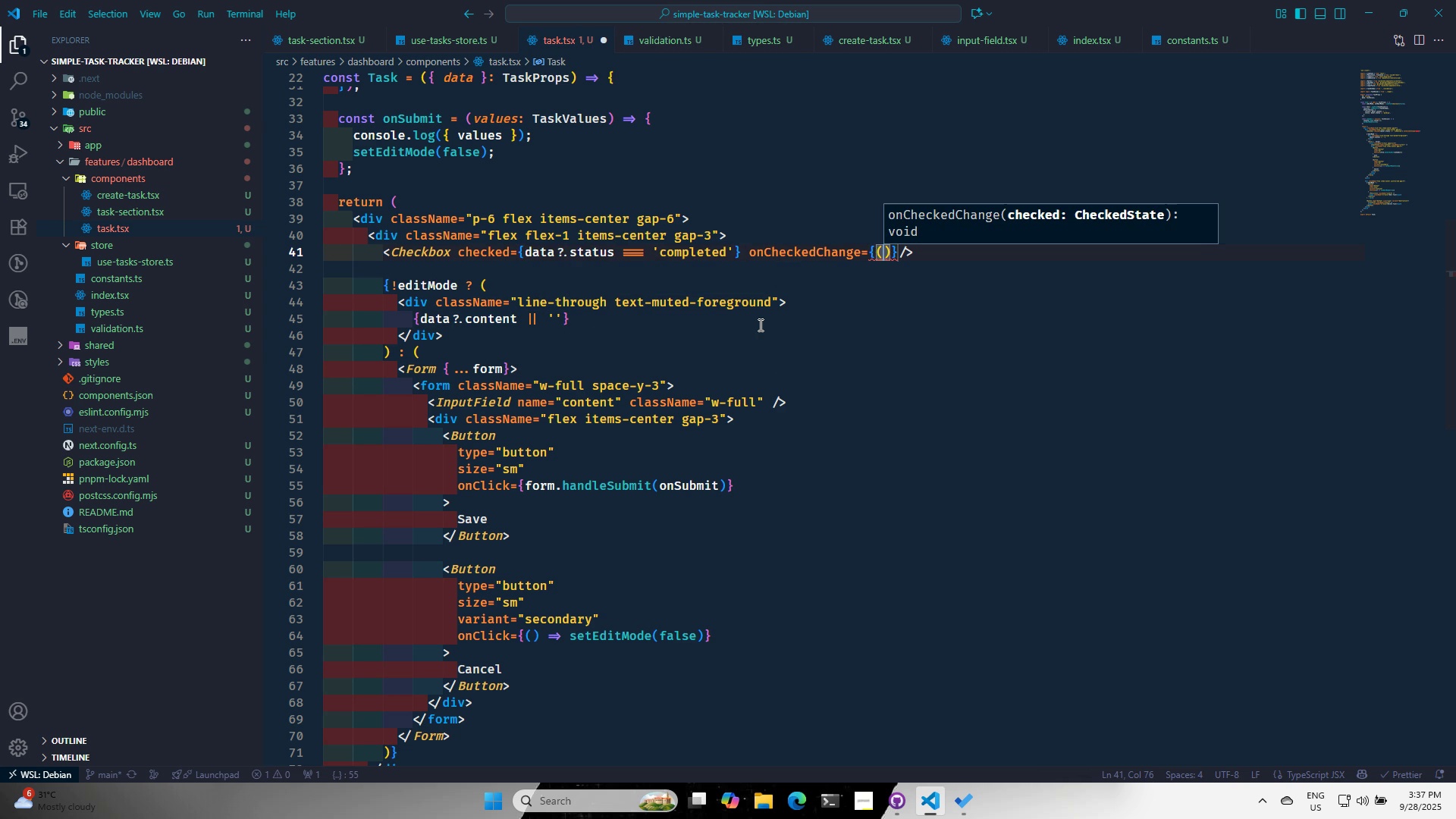 
key(ArrowRight)
 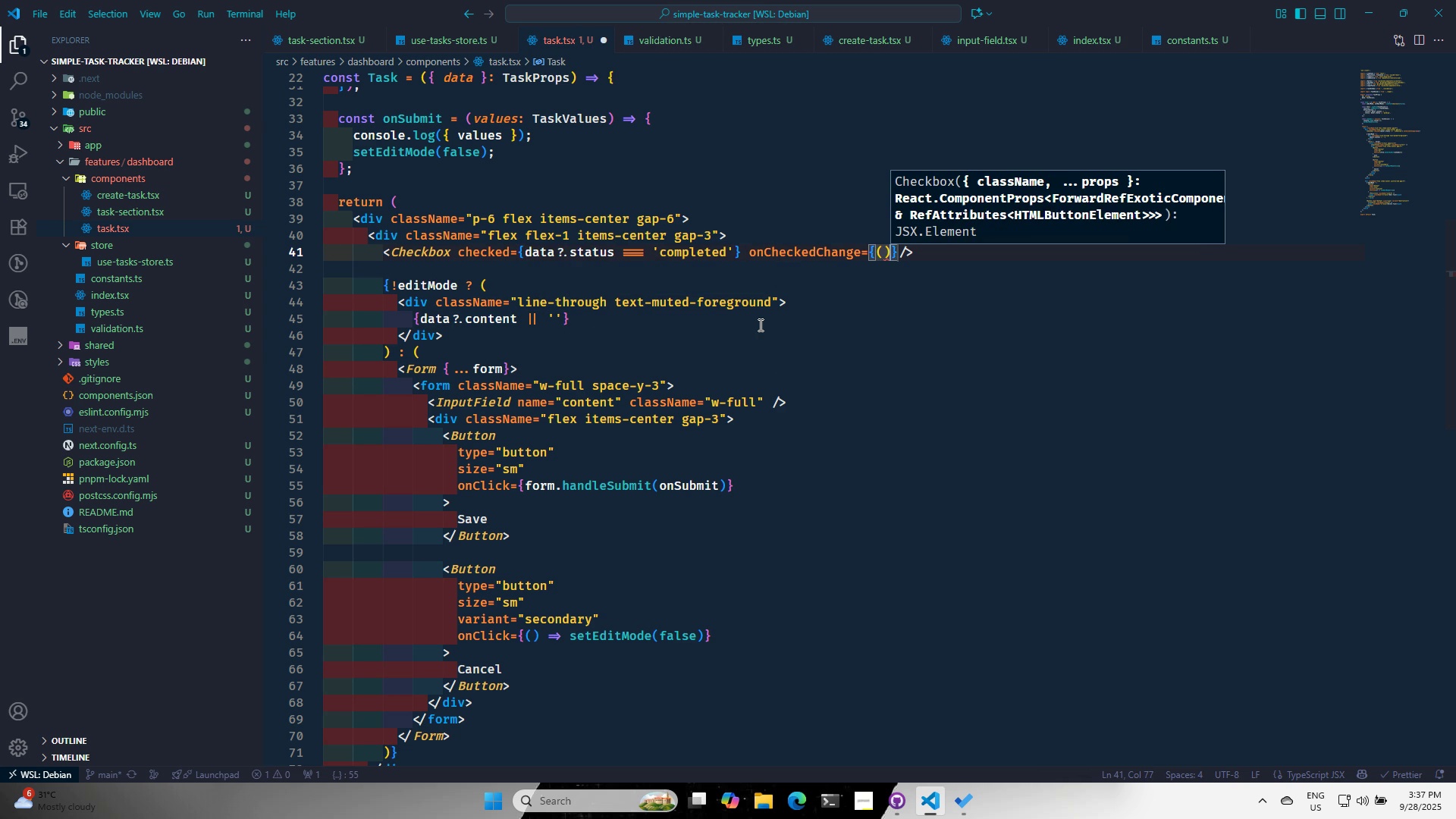 
key(Space)
 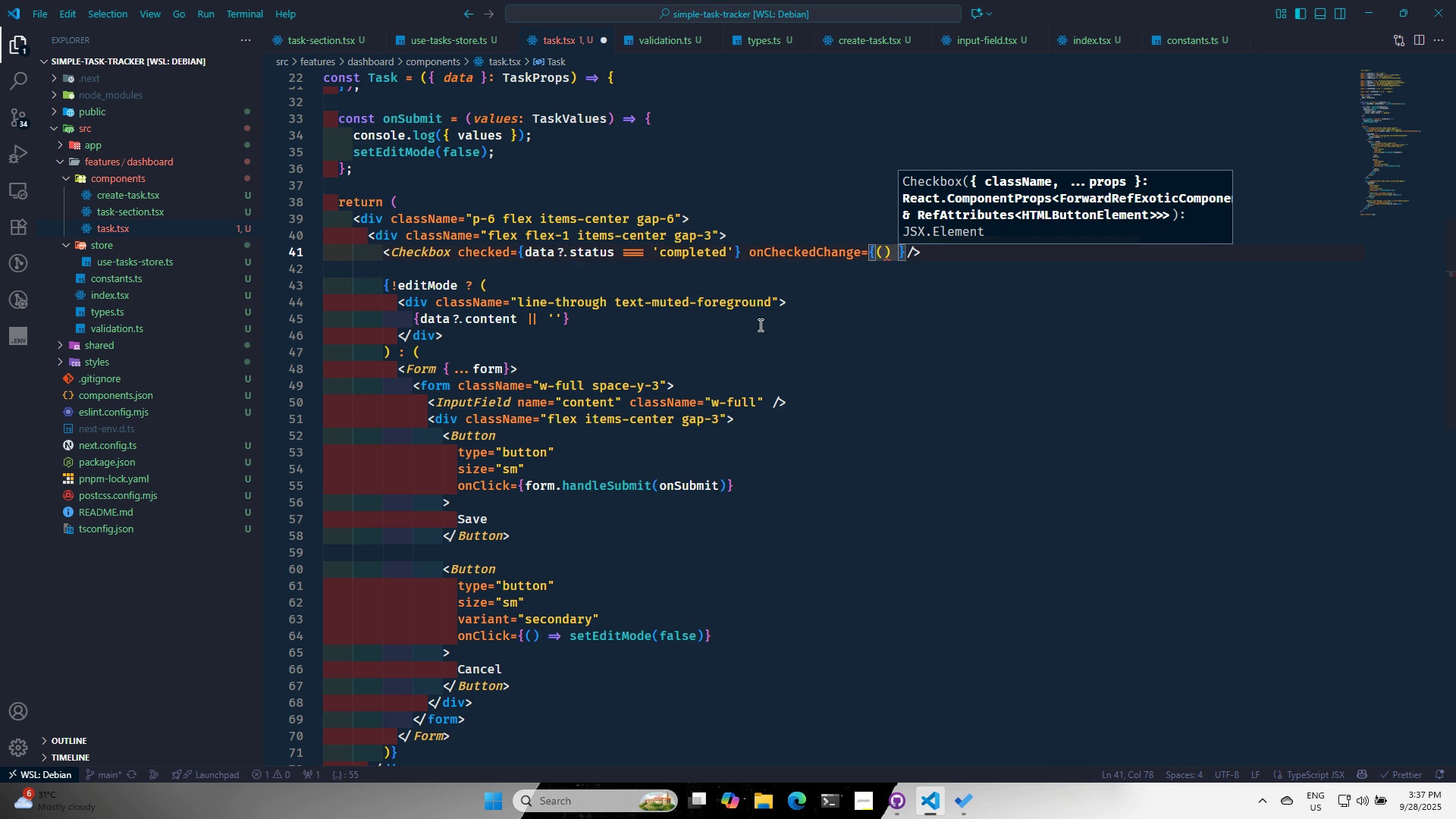 
key(ArrowLeft)
 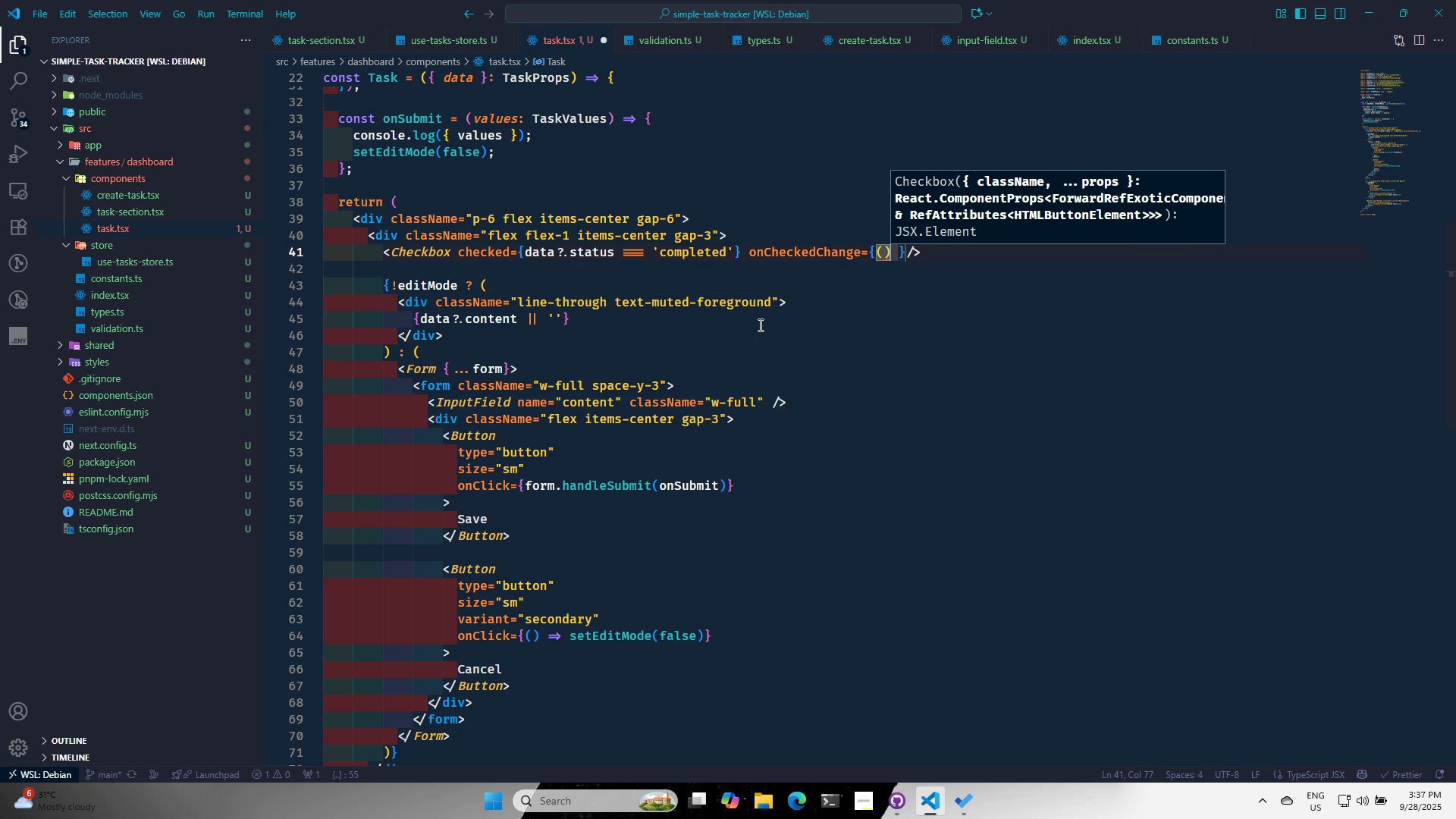 
key(ArrowLeft)
 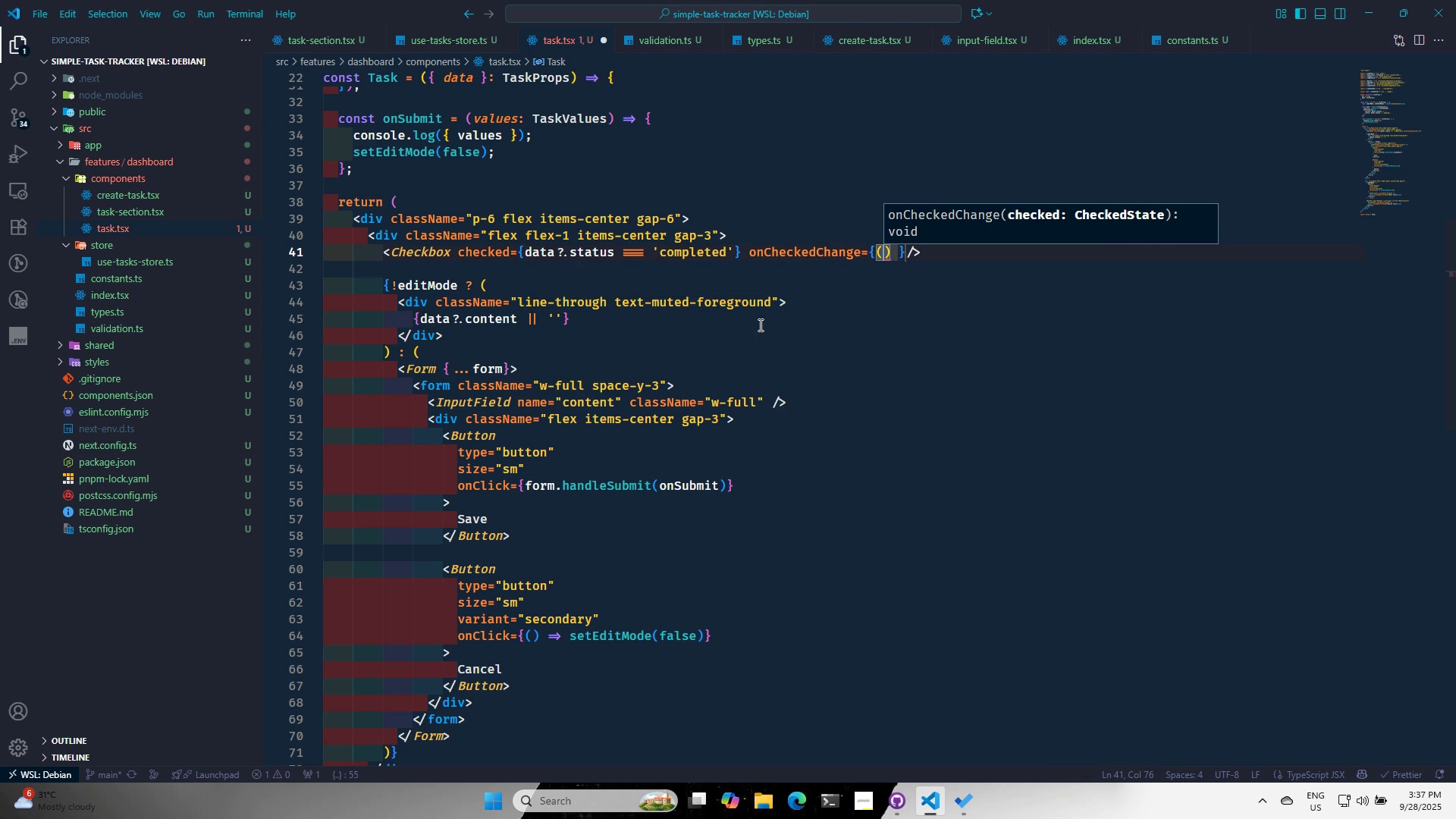 
key(ArrowRight)
 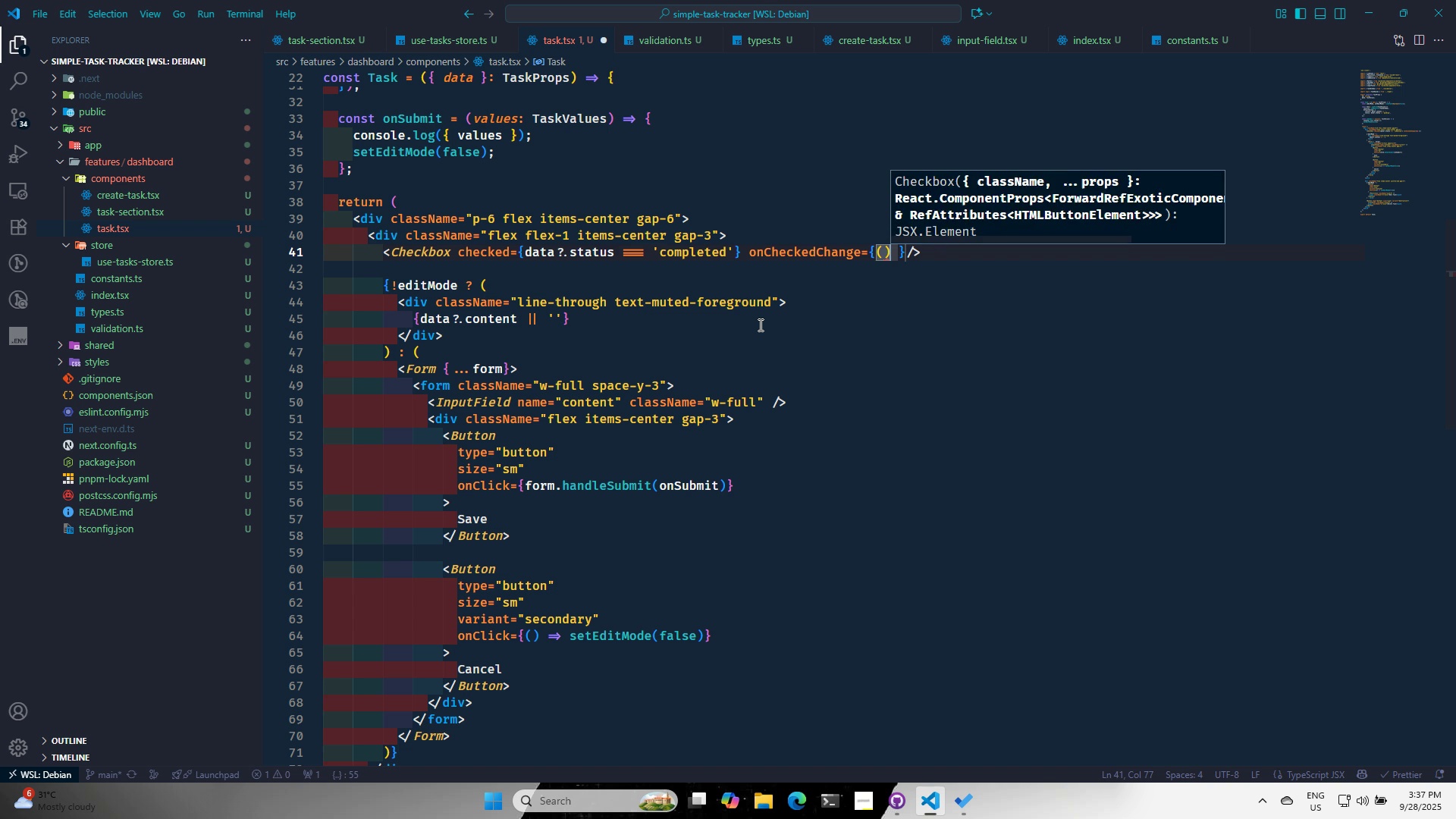 
key(ArrowLeft)
 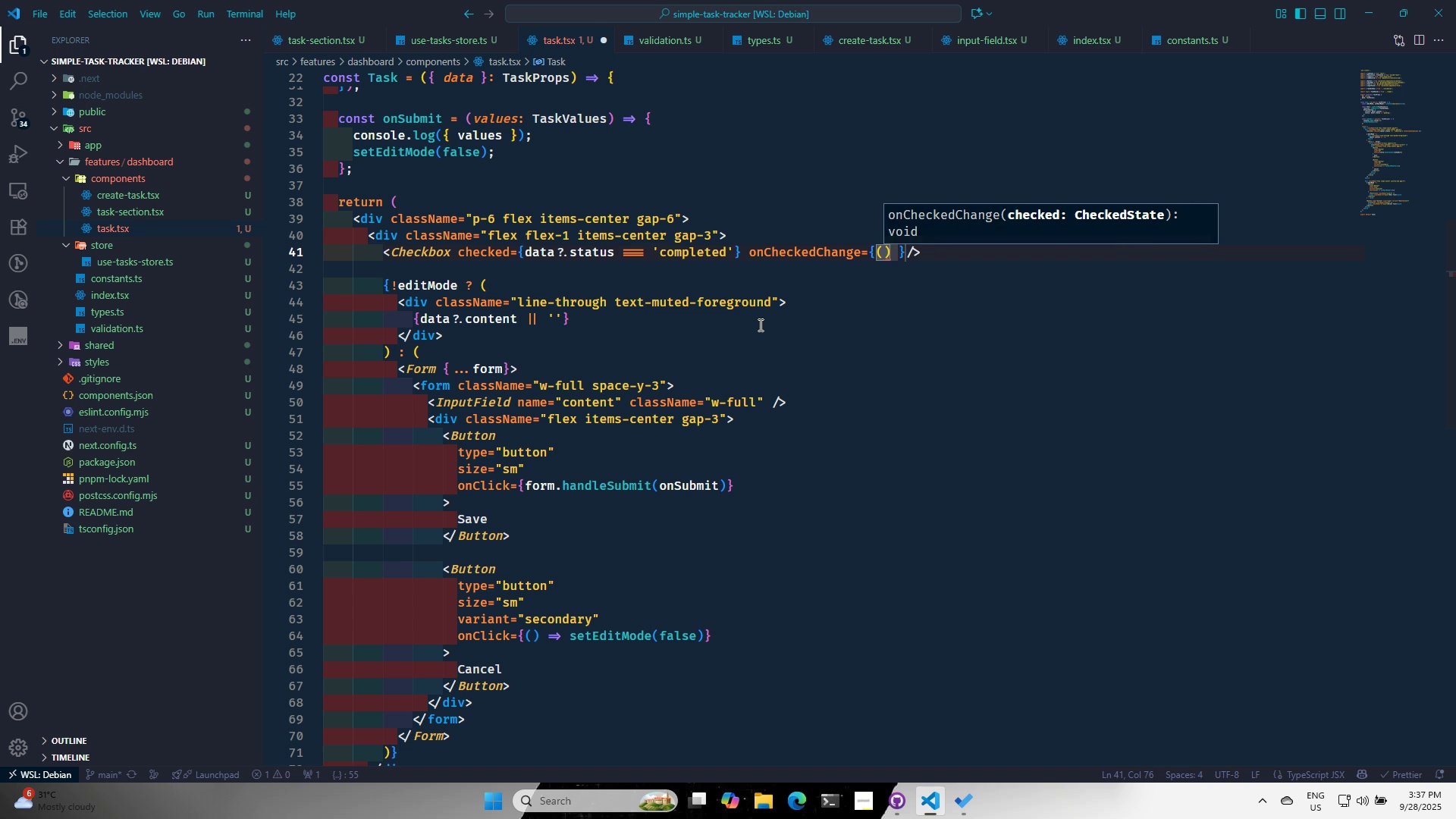 
key(ArrowRight)
 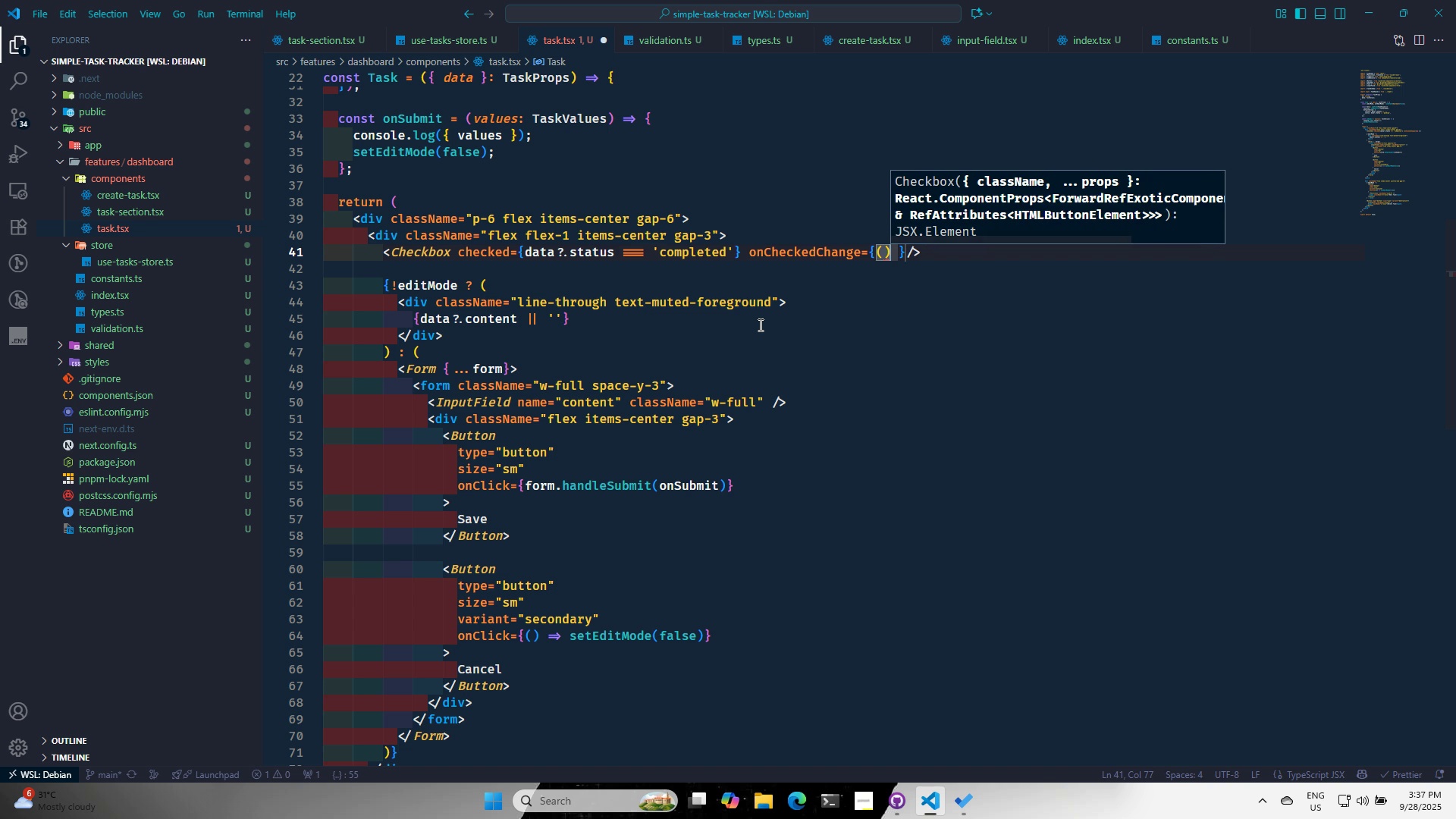 
key(ArrowRight)
 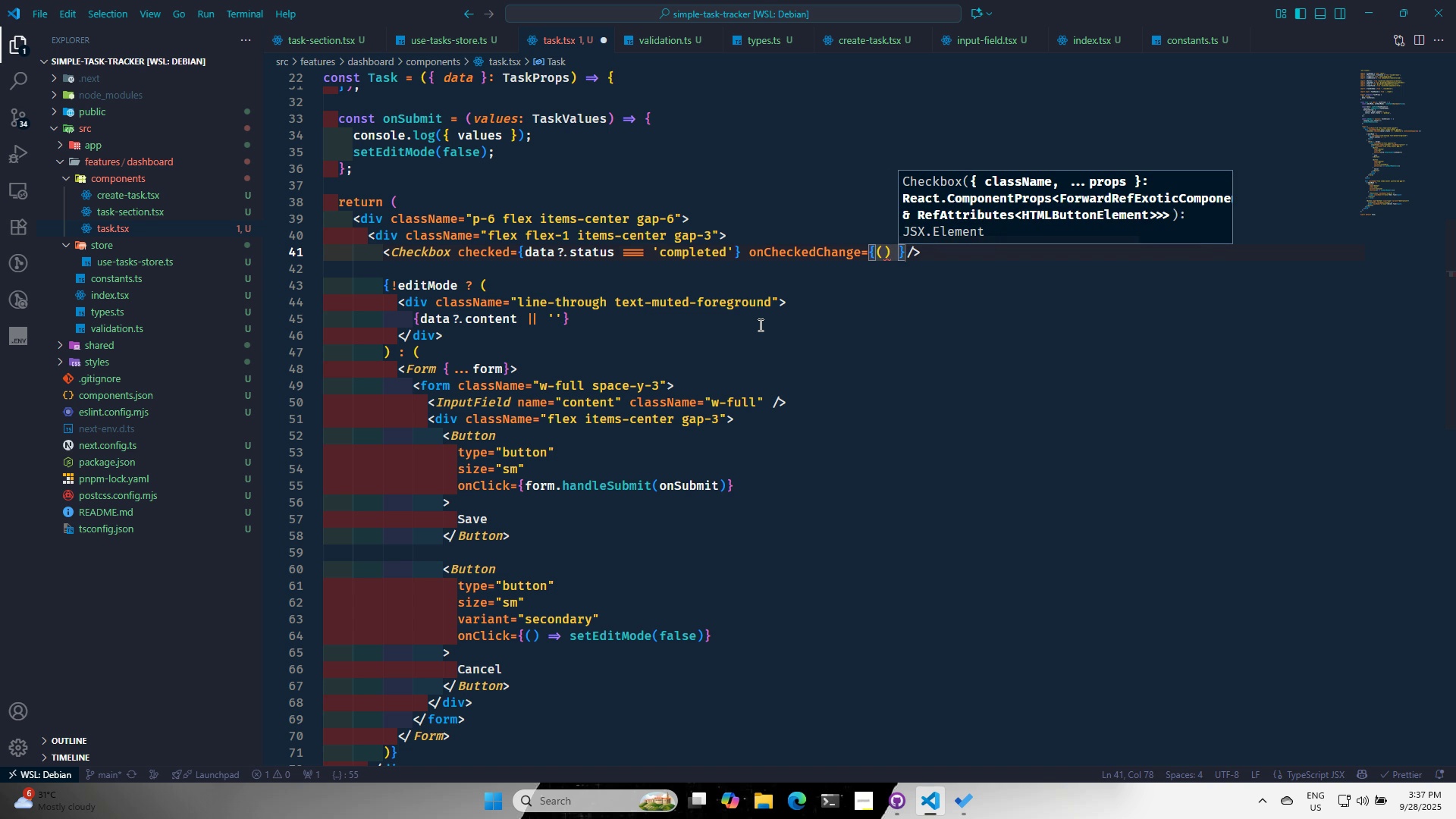 
key(Equal)